 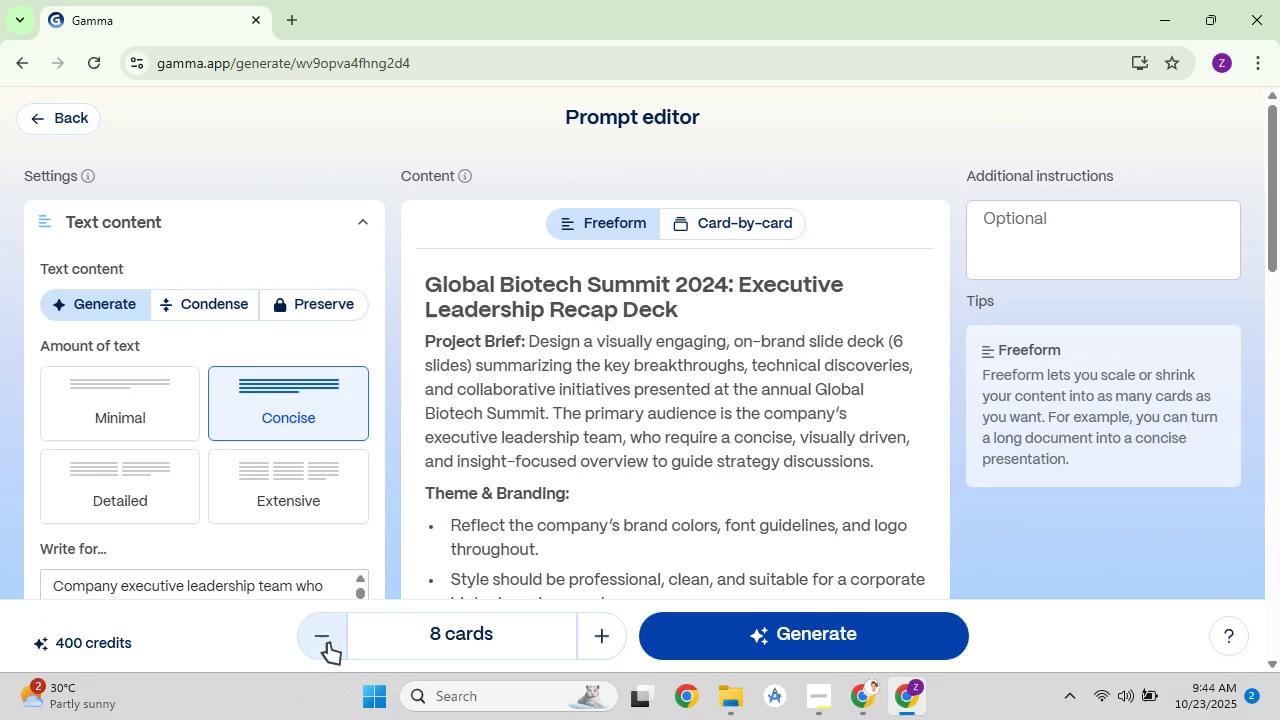 
triple_click([328, 643])
 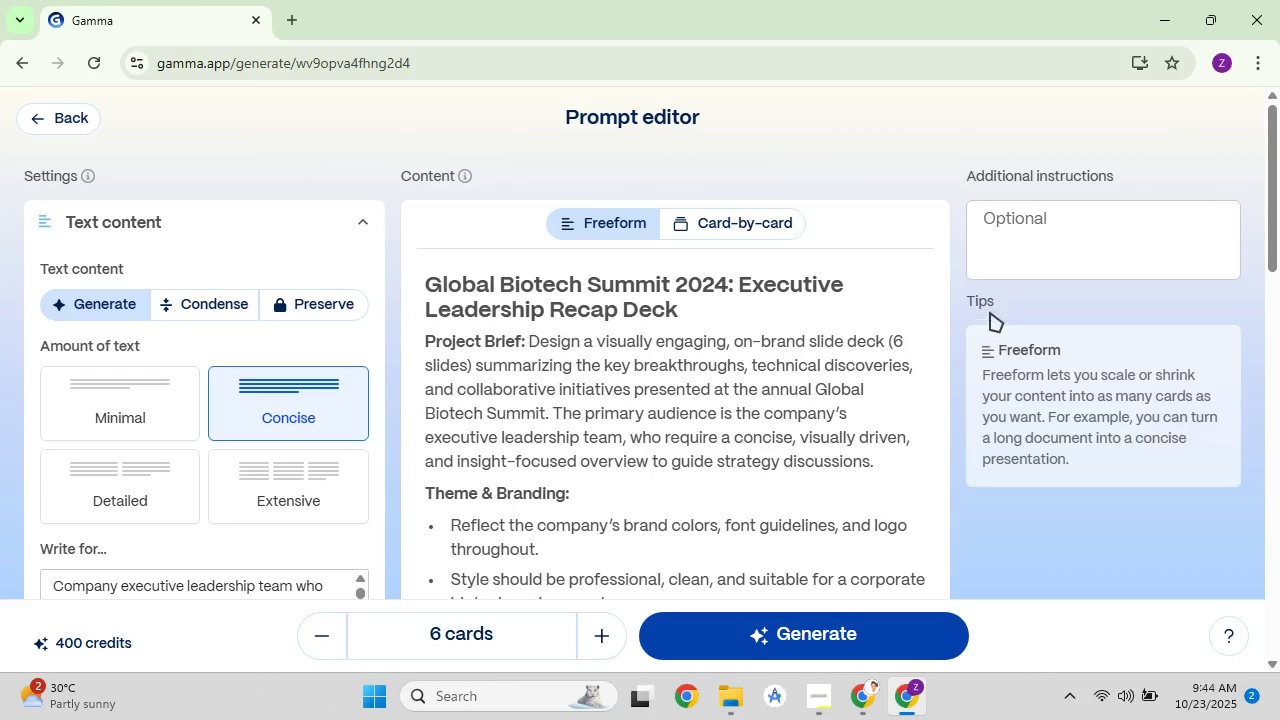 
left_click([1024, 239])
 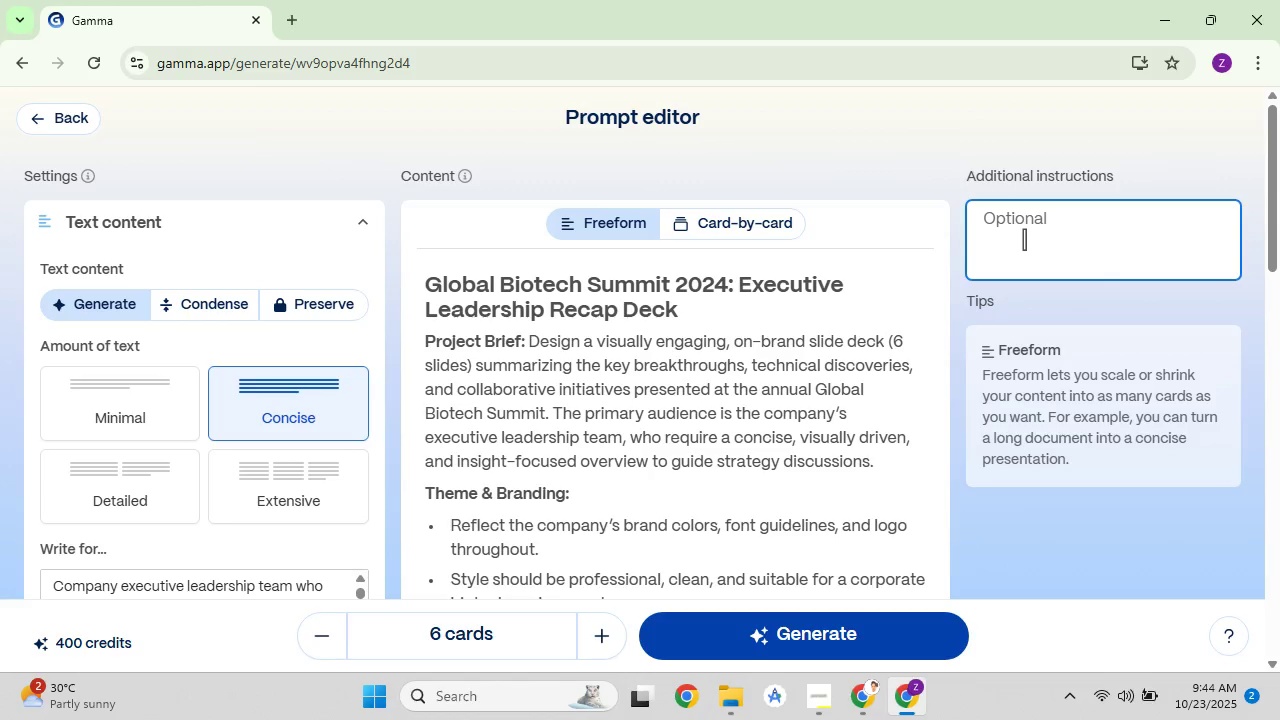 
key(Control+V)
 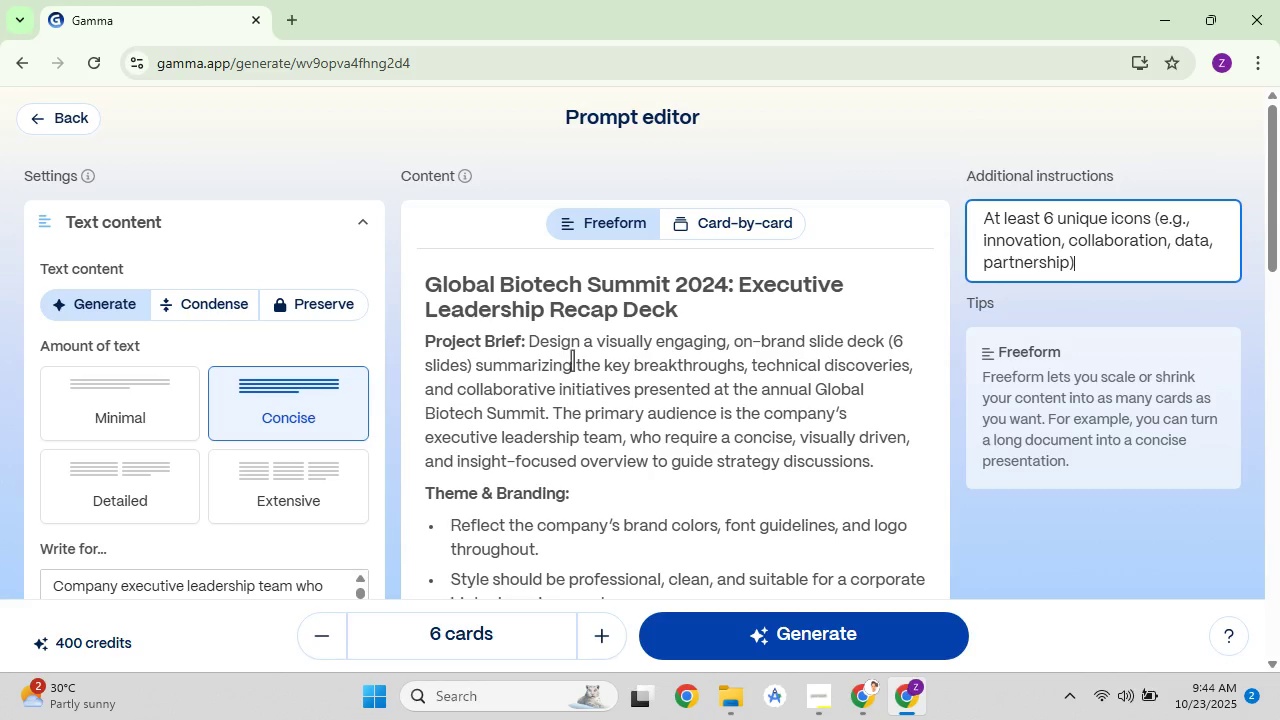 
scroll: coordinate [225, 397], scroll_direction: down, amount: 5.0
 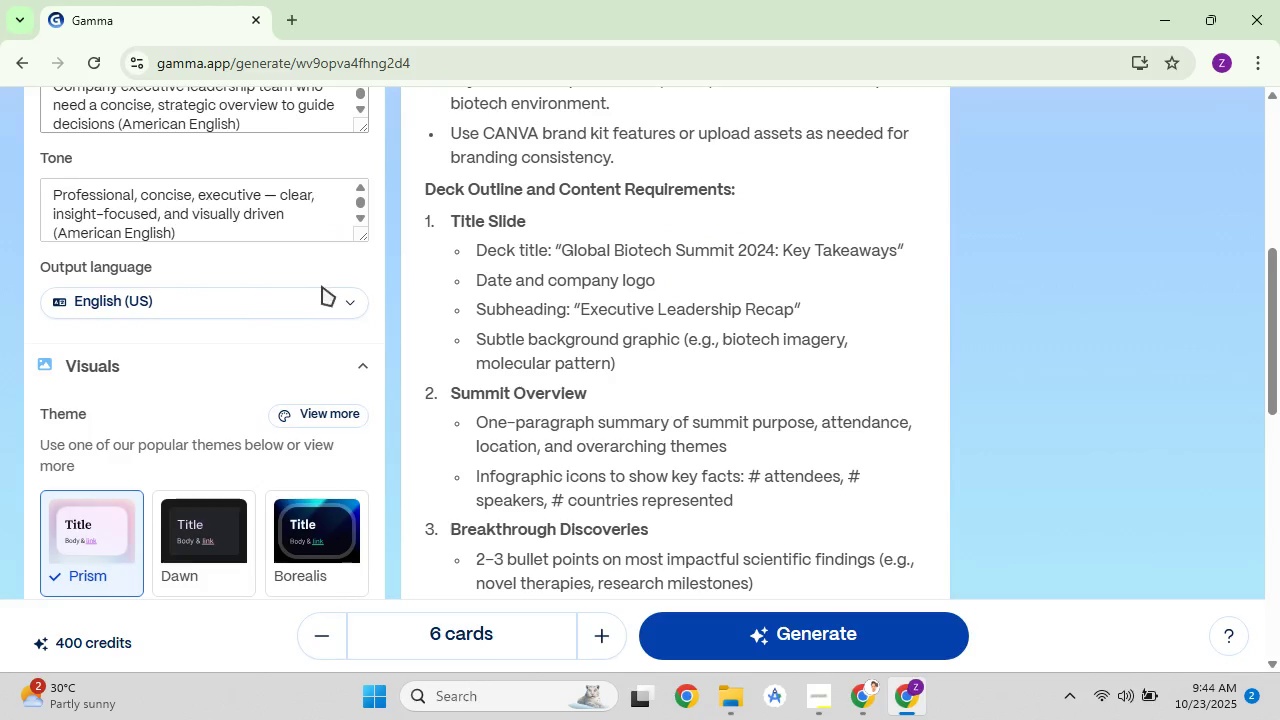 
scroll: coordinate [323, 291], scroll_direction: up, amount: 3.0
 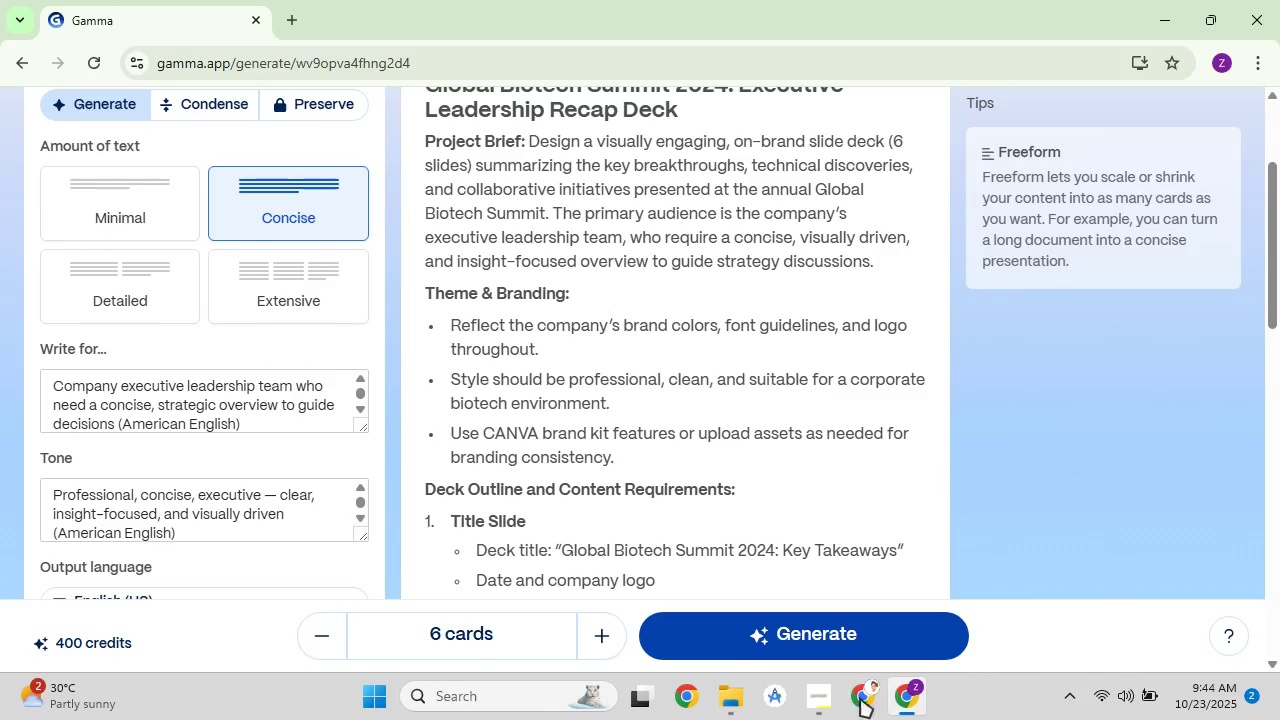 
scroll: coordinate [327, 442], scroll_direction: down, amount: 7.0
 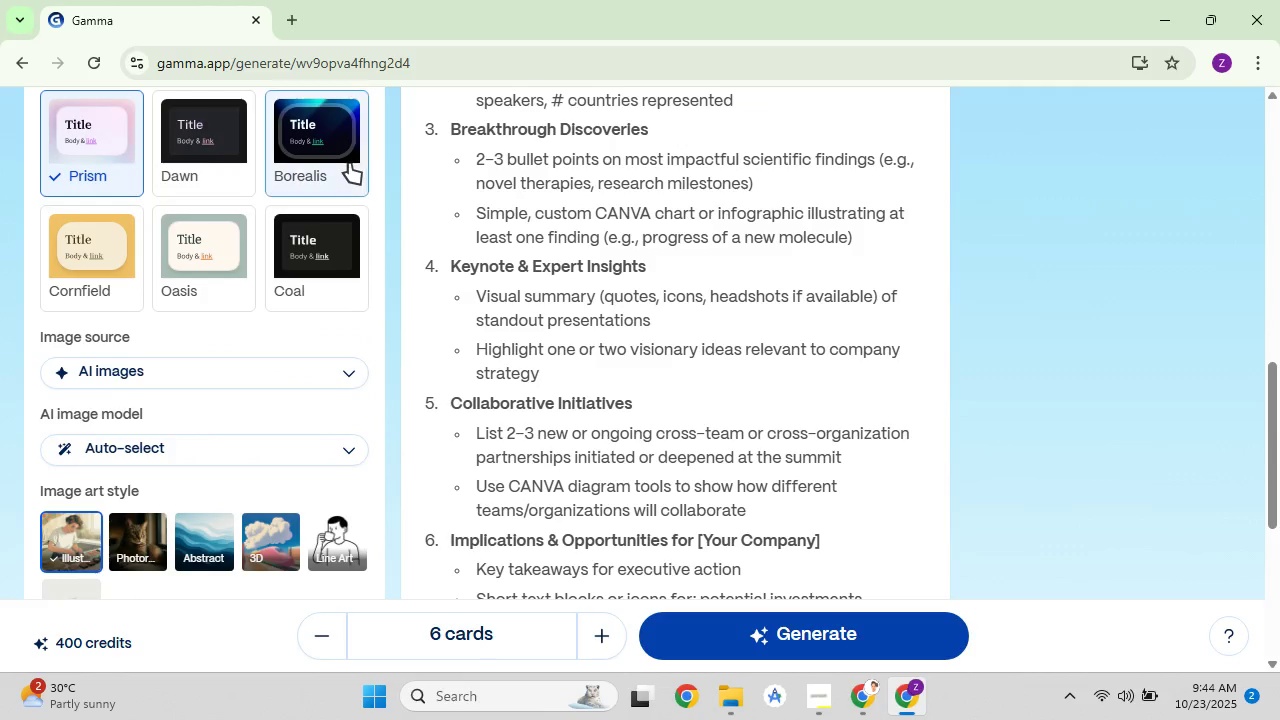 
left_click([340, 160])
 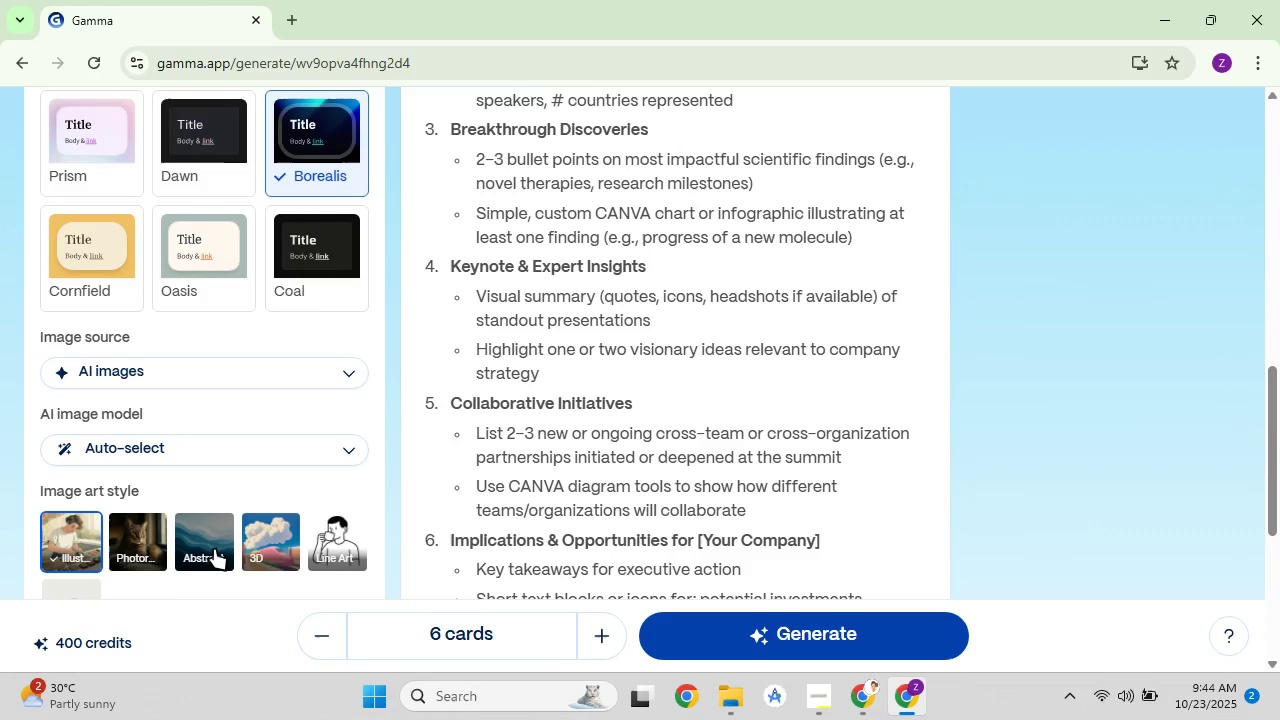 
scroll: coordinate [206, 545], scroll_direction: down, amount: 2.0
 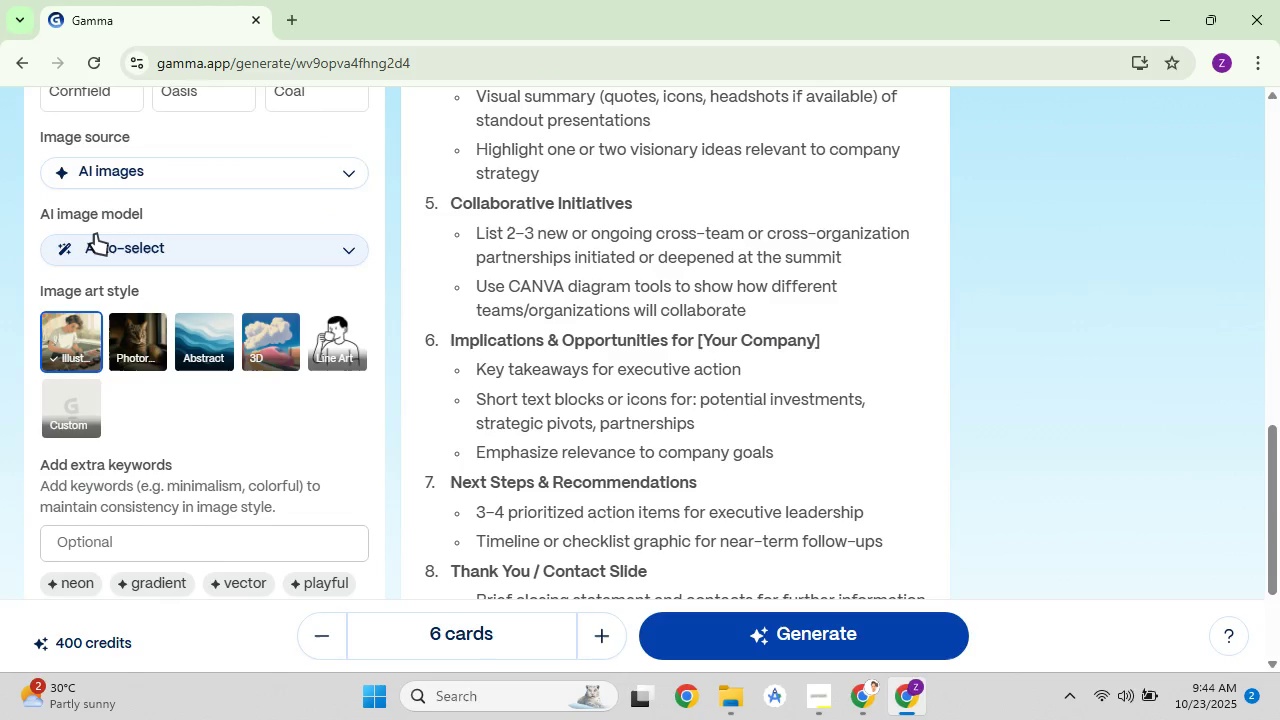 
left_click([95, 234])
 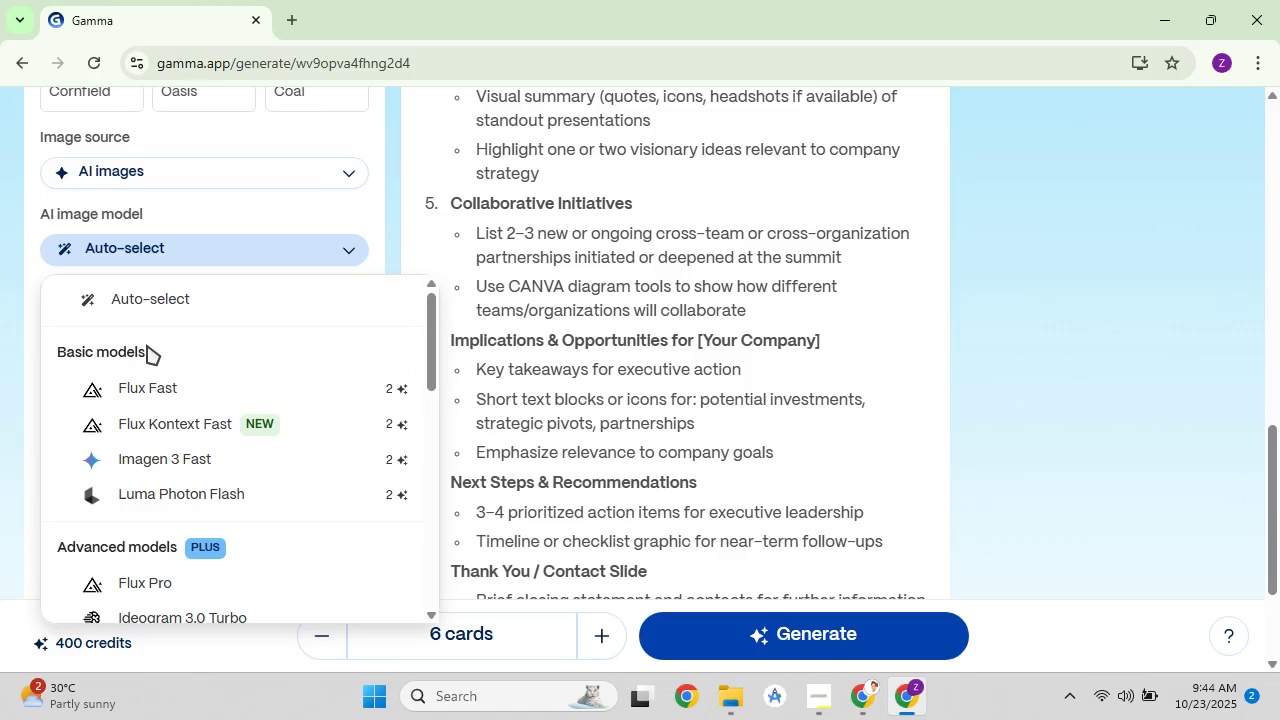 
scroll: coordinate [172, 463], scroll_direction: down, amount: 4.0
 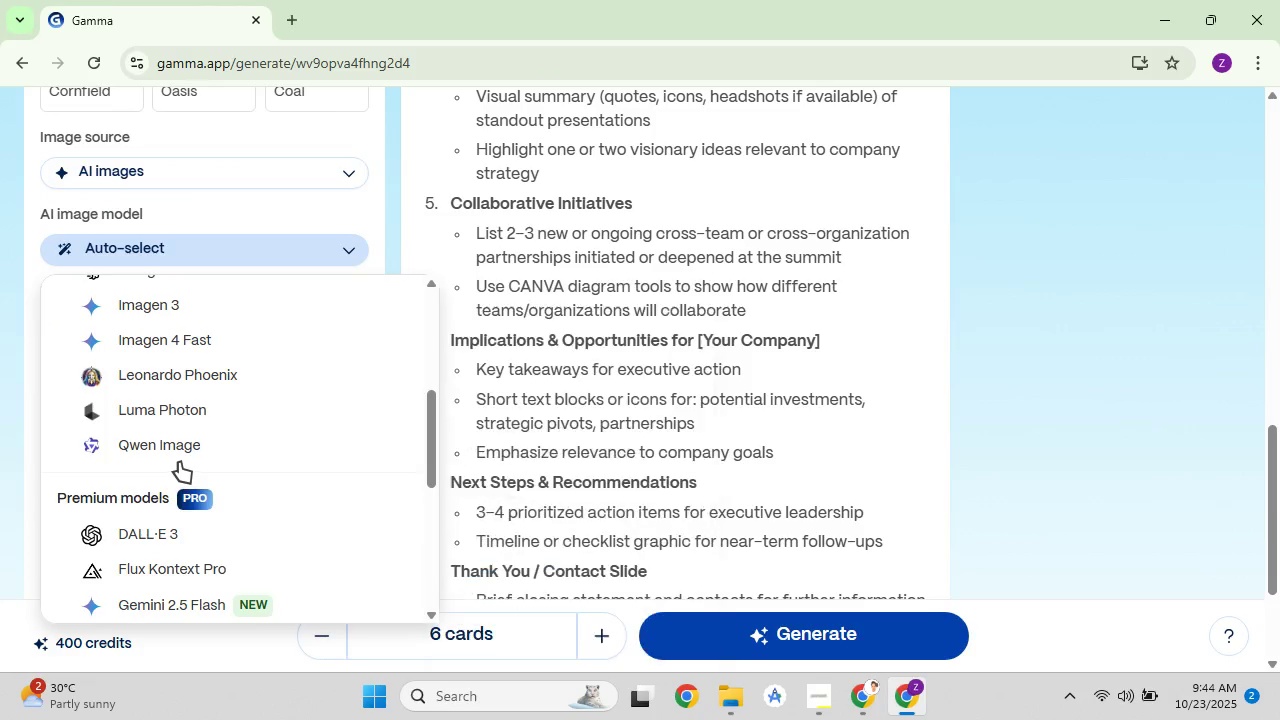 
scroll: coordinate [174, 461], scroll_direction: up, amount: 7.0
 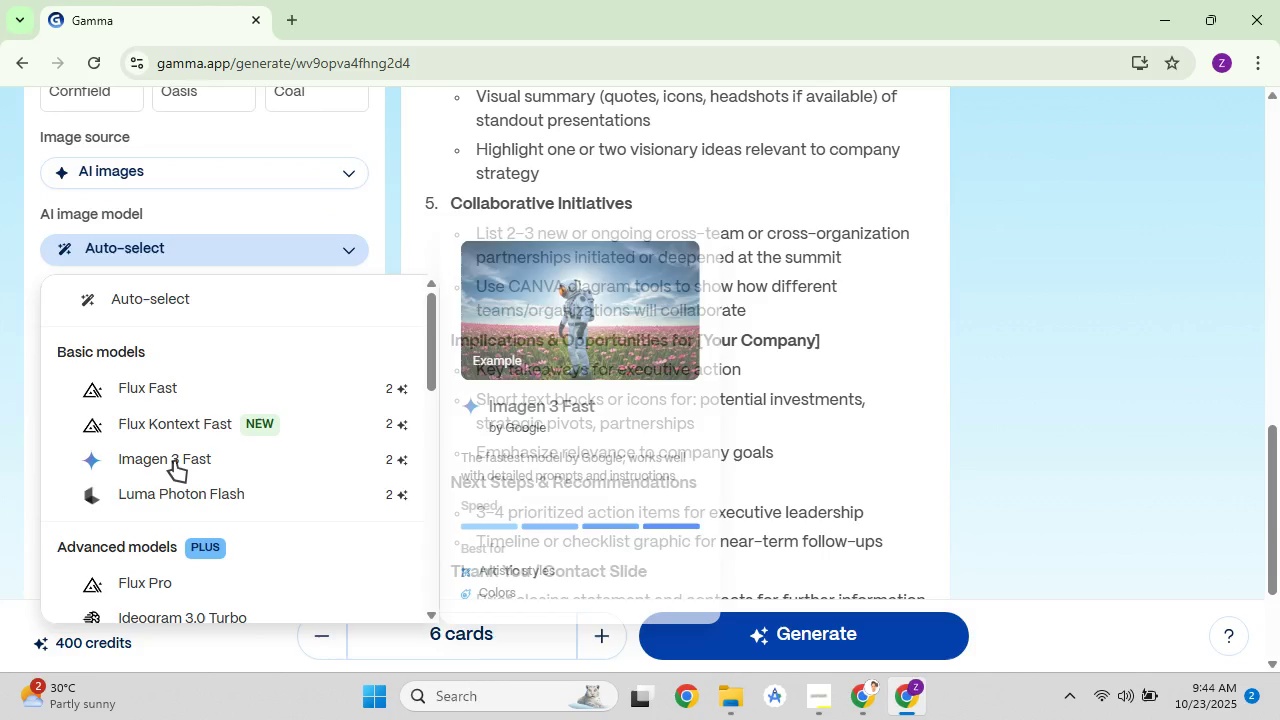 
scroll: coordinate [173, 461], scroll_direction: down, amount: 7.0
 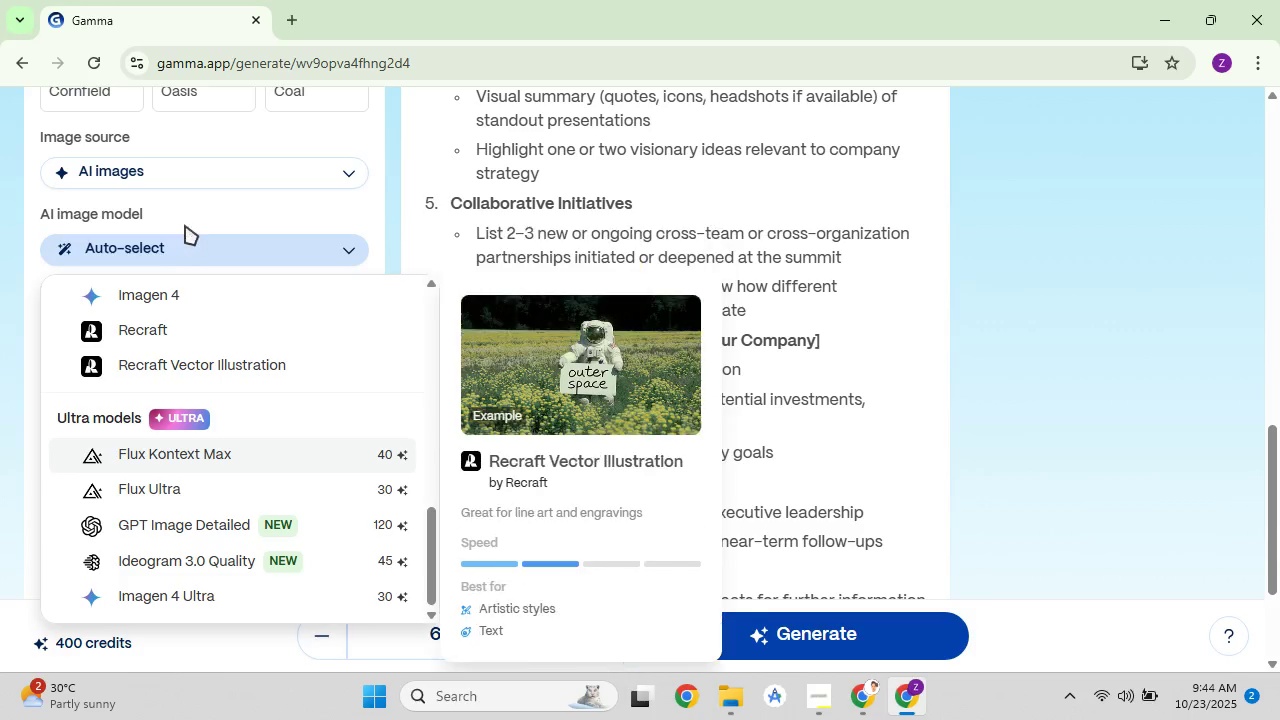 
left_click([196, 159])
 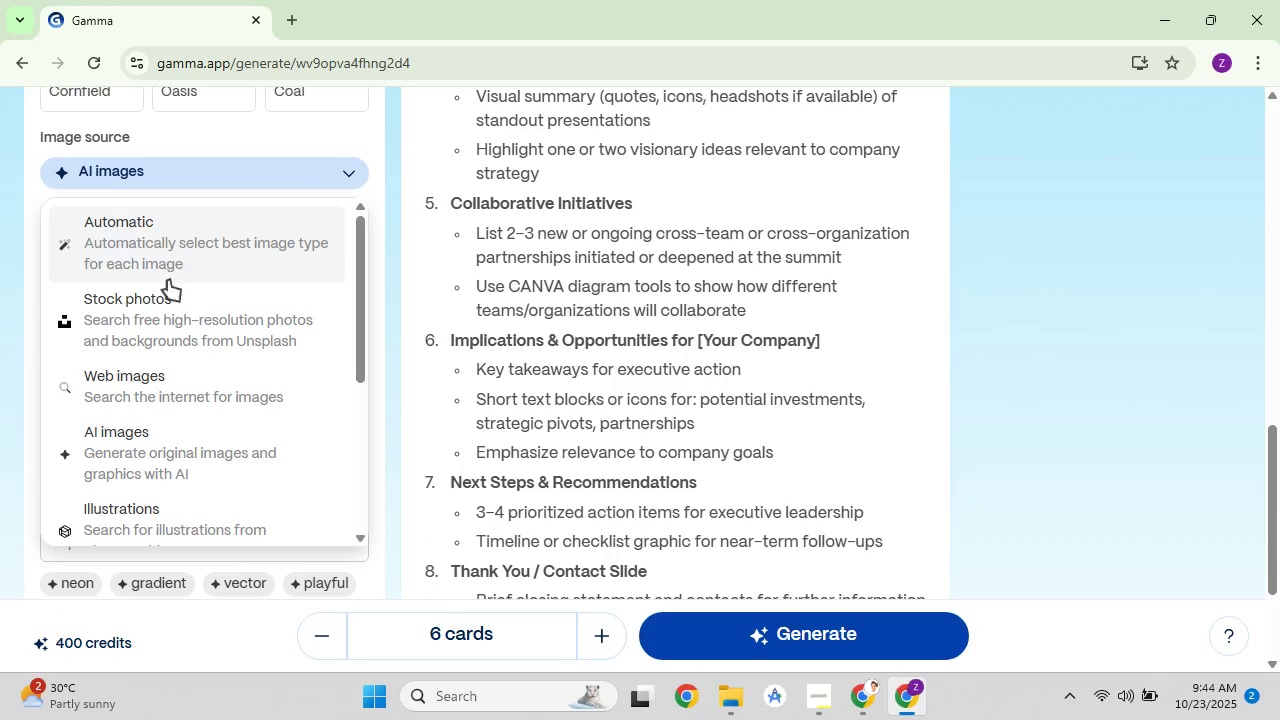 
left_click([162, 309])
 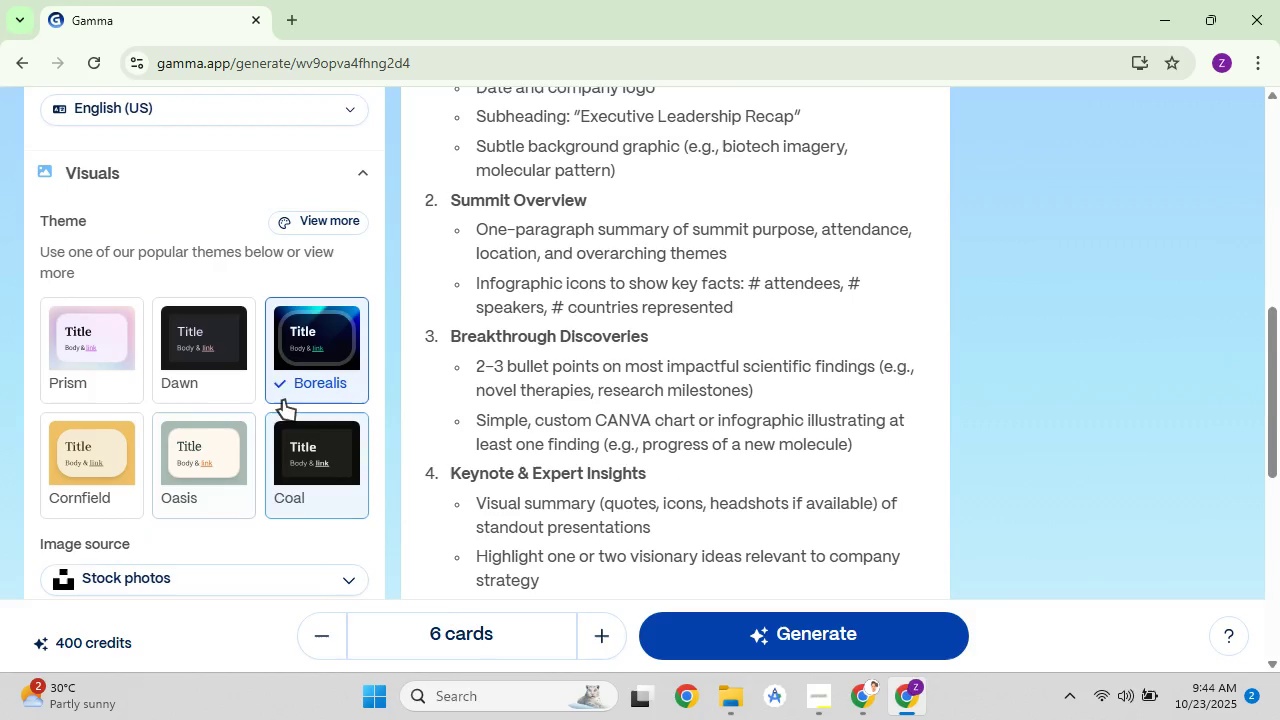 
scroll: coordinate [235, 422], scroll_direction: down, amount: 4.0
 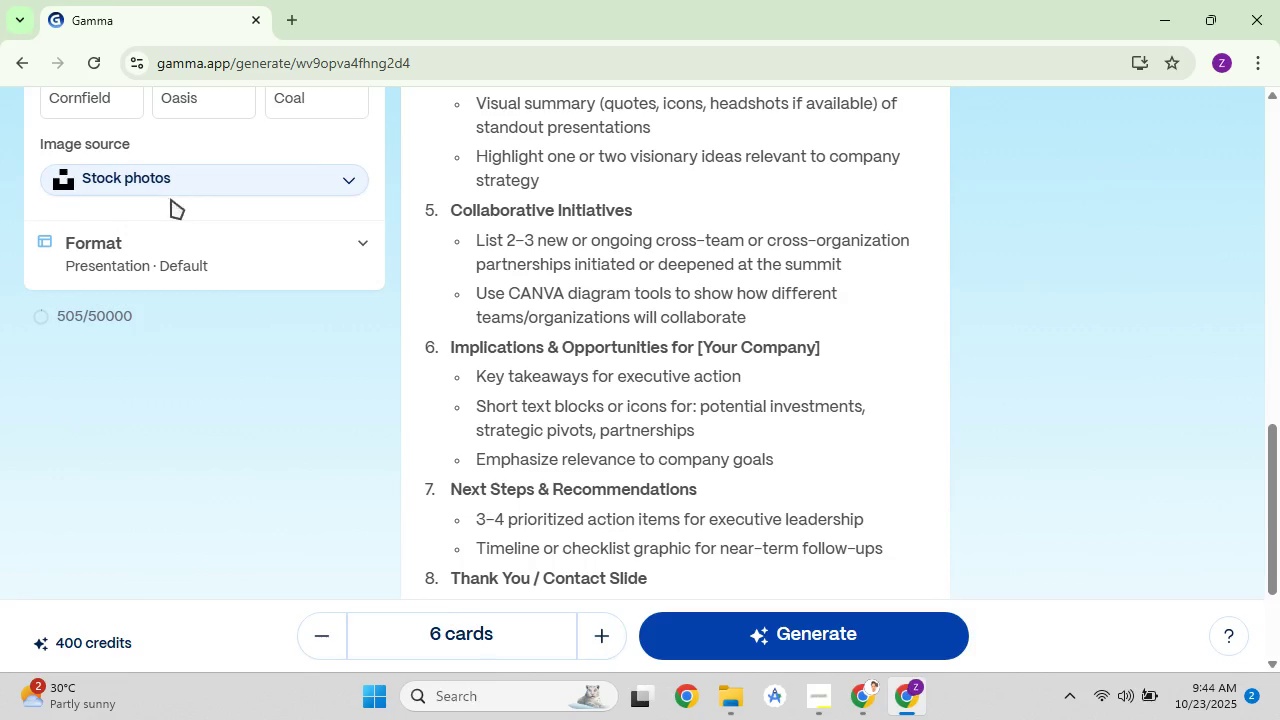 
scroll: coordinate [200, 257], scroll_direction: up, amount: 2.0
 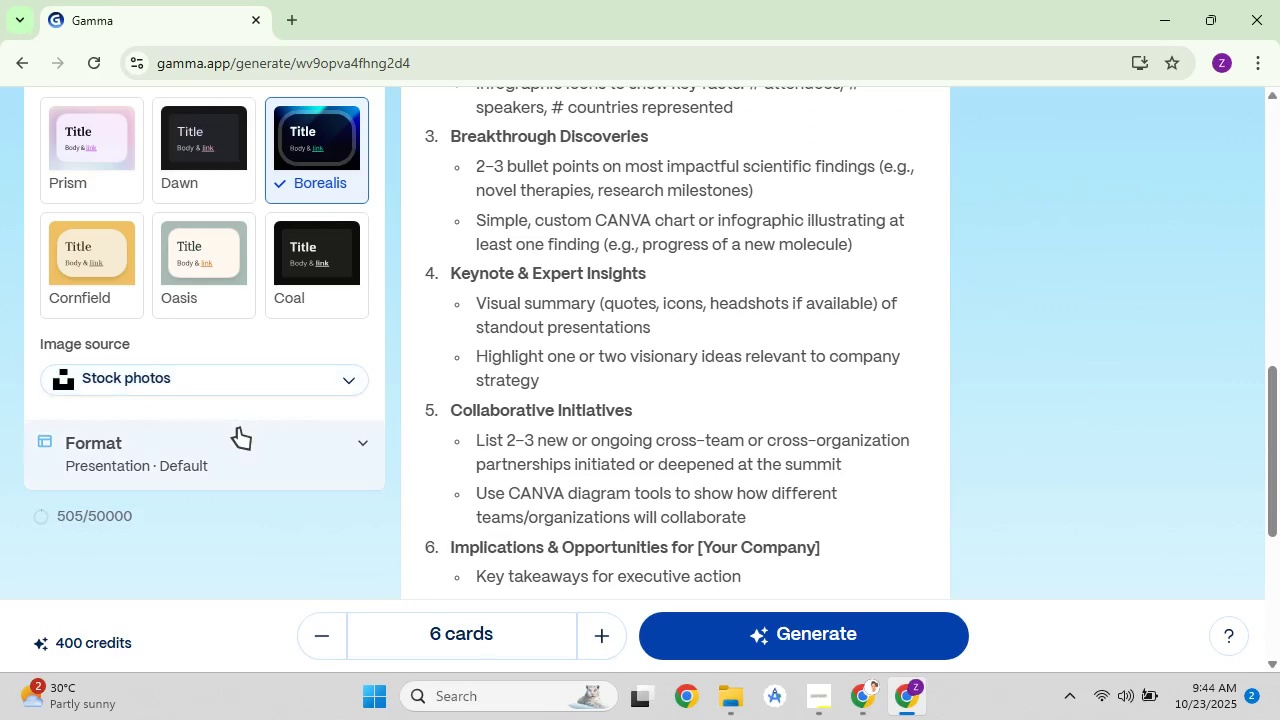 
left_click([238, 428])
 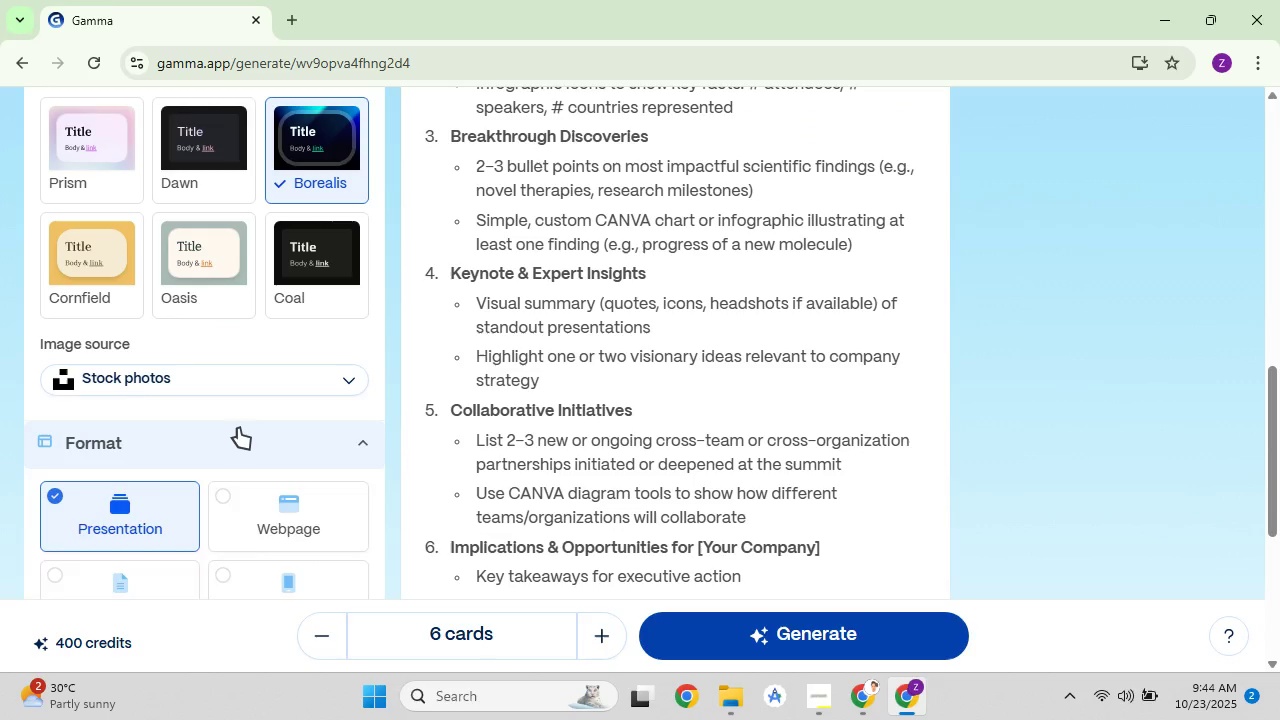 
left_click([238, 428])
 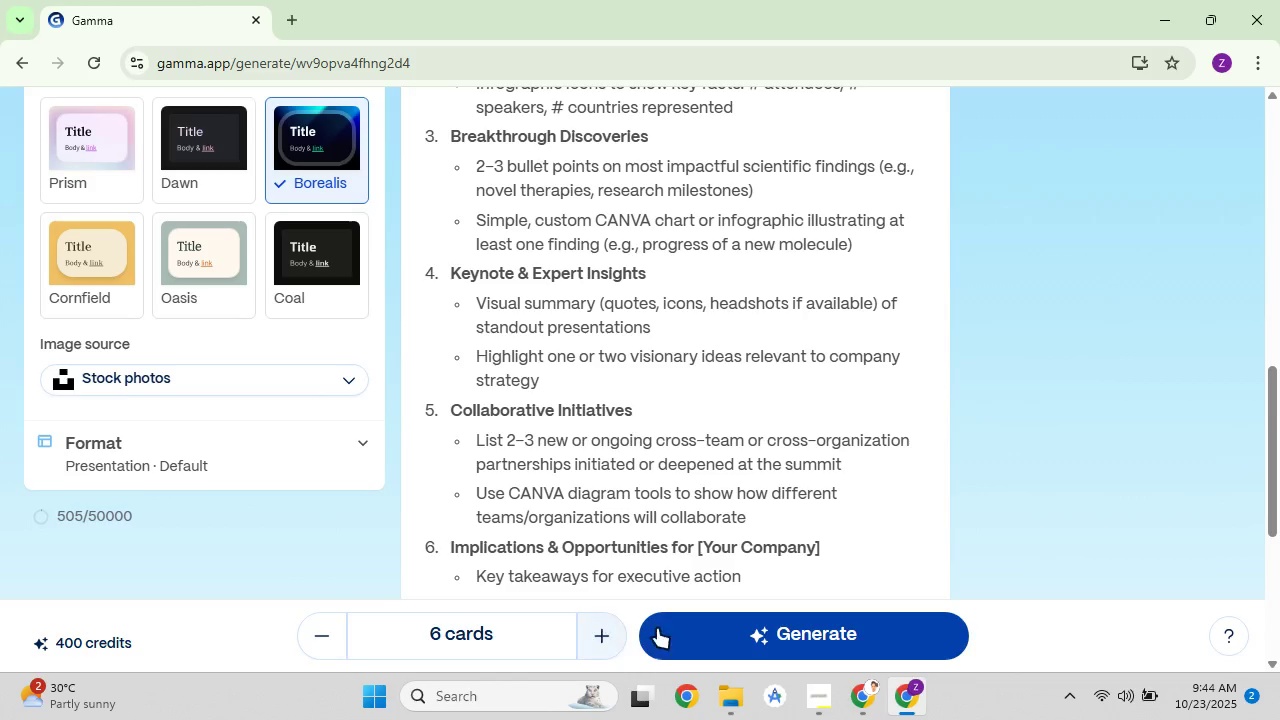 
left_click([784, 649])
 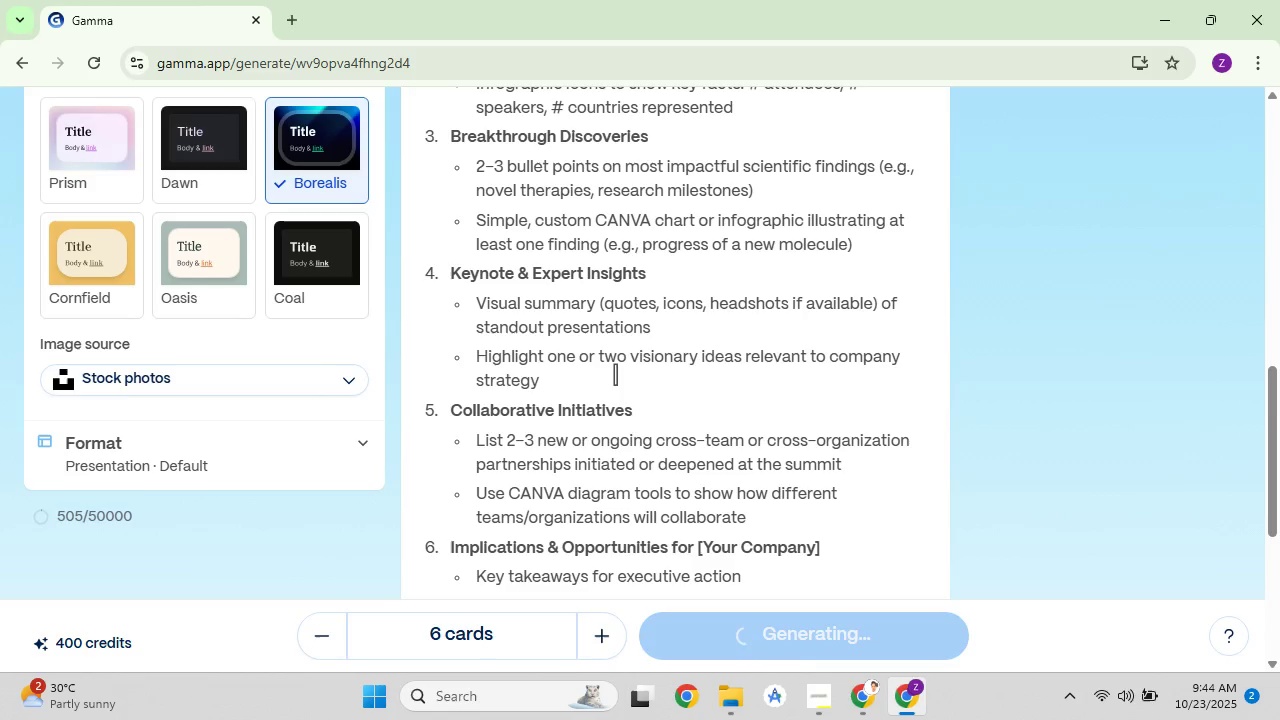 
scroll: coordinate [614, 369], scroll_direction: up, amount: 4.0
 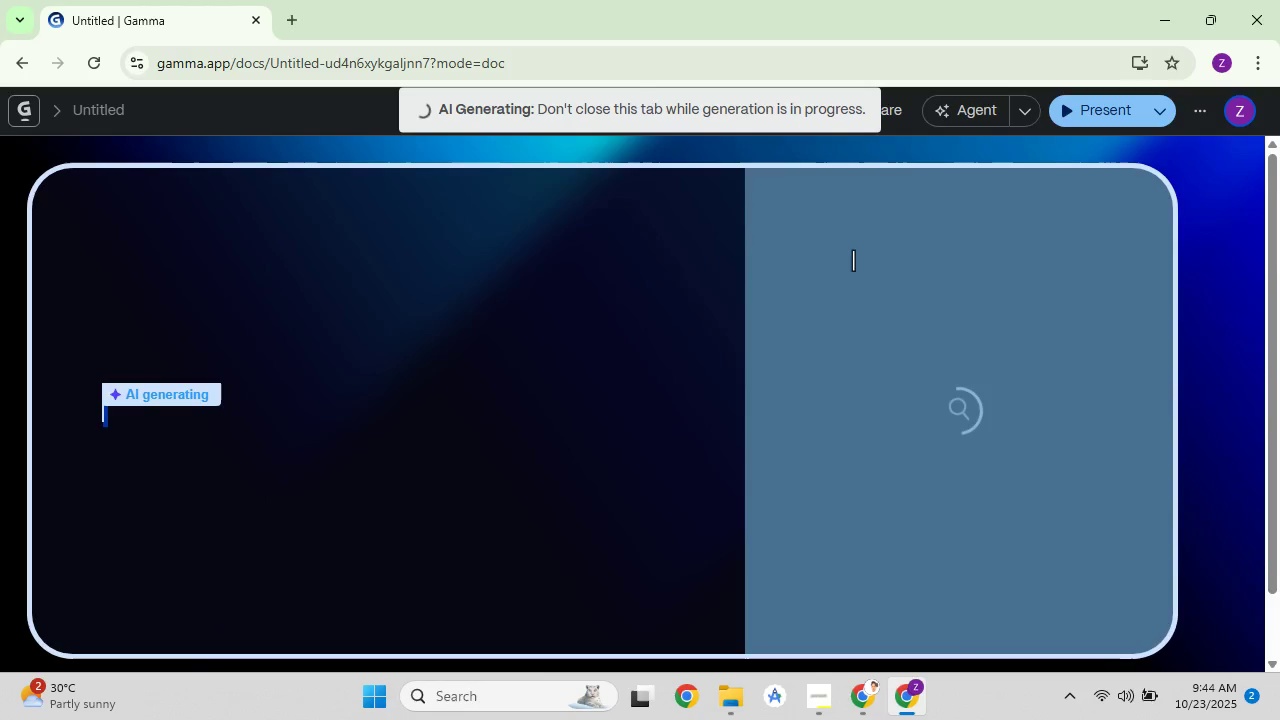 
wait(11.52)
 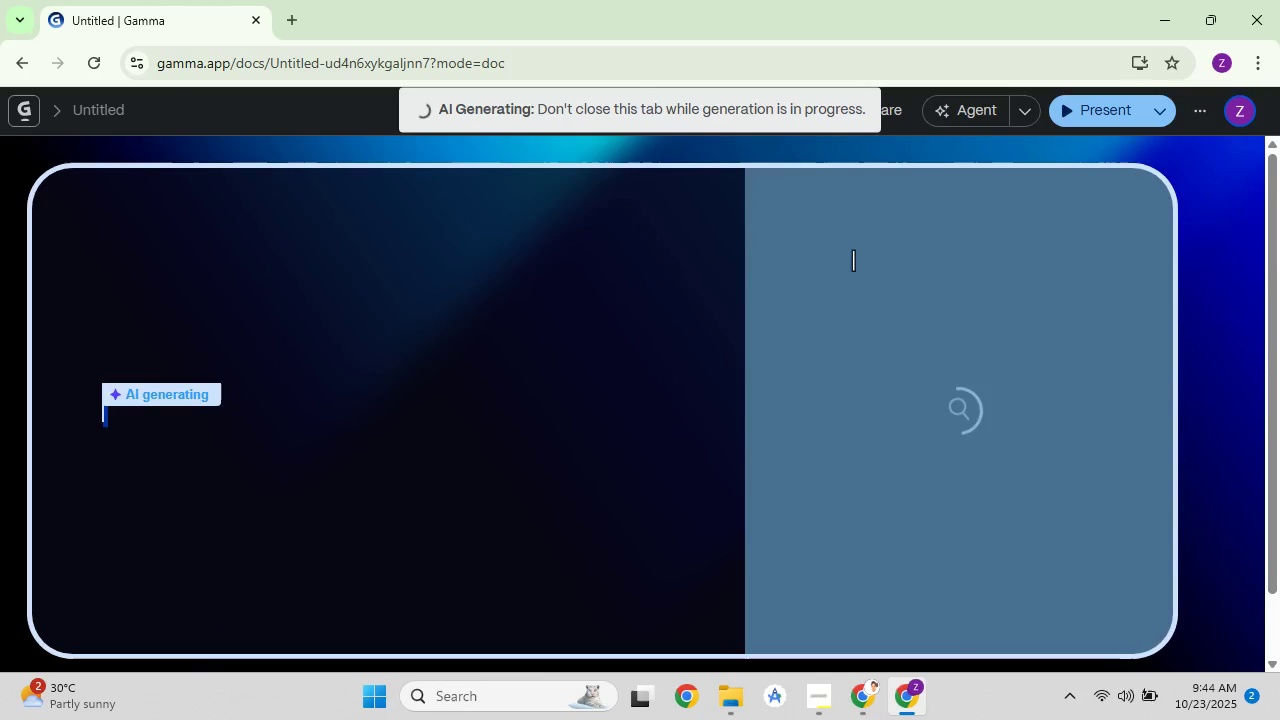 
scroll: coordinate [754, 413], scroll_direction: up, amount: 2.0
 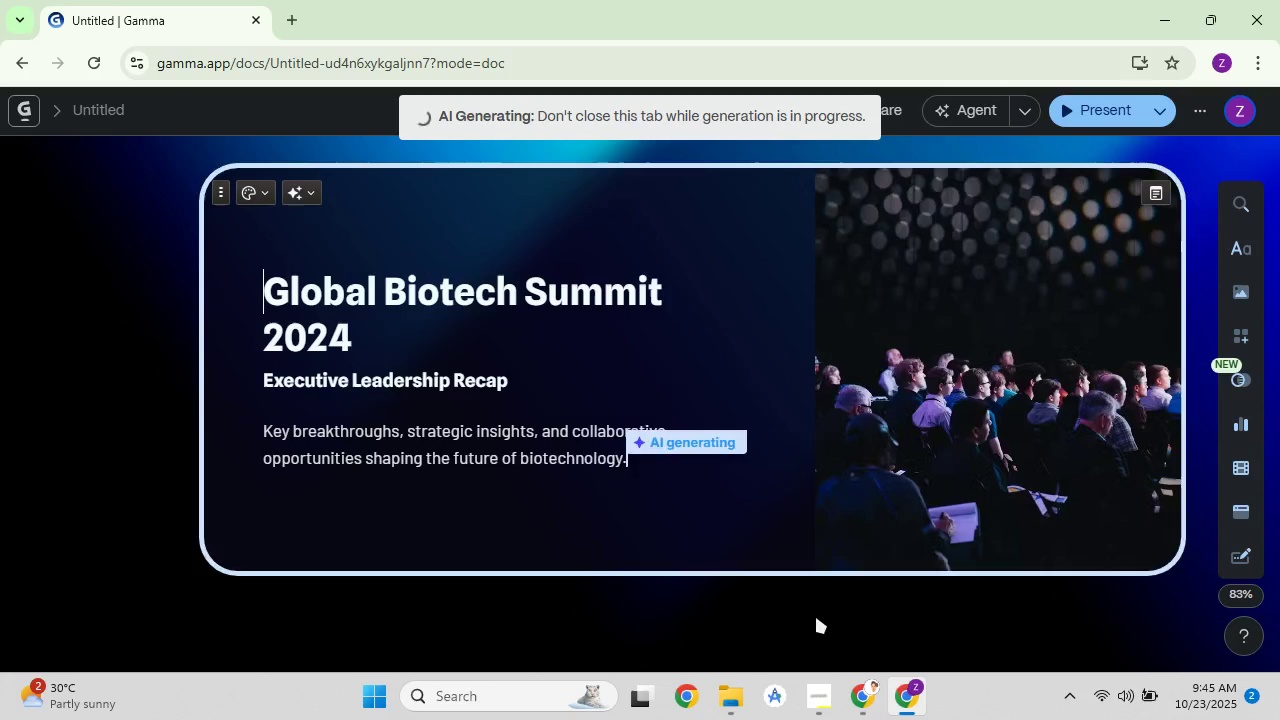 
left_click([684, 699])
 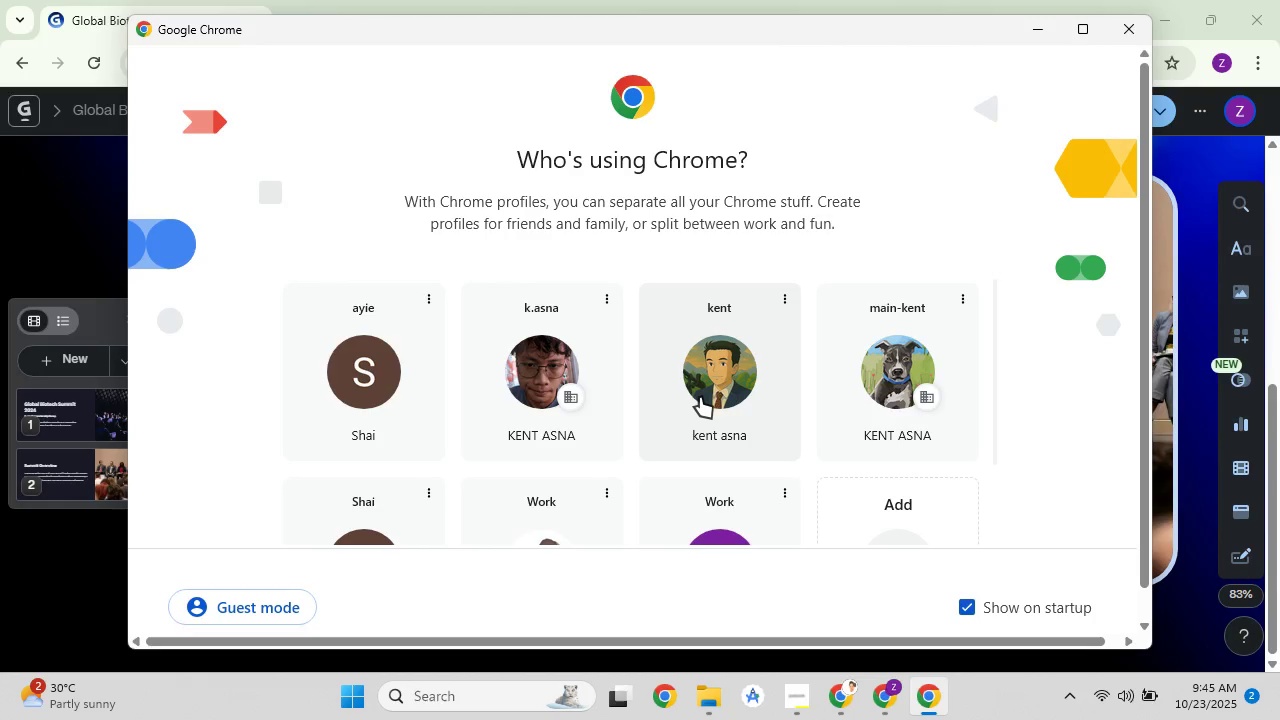 
wait(5.13)
 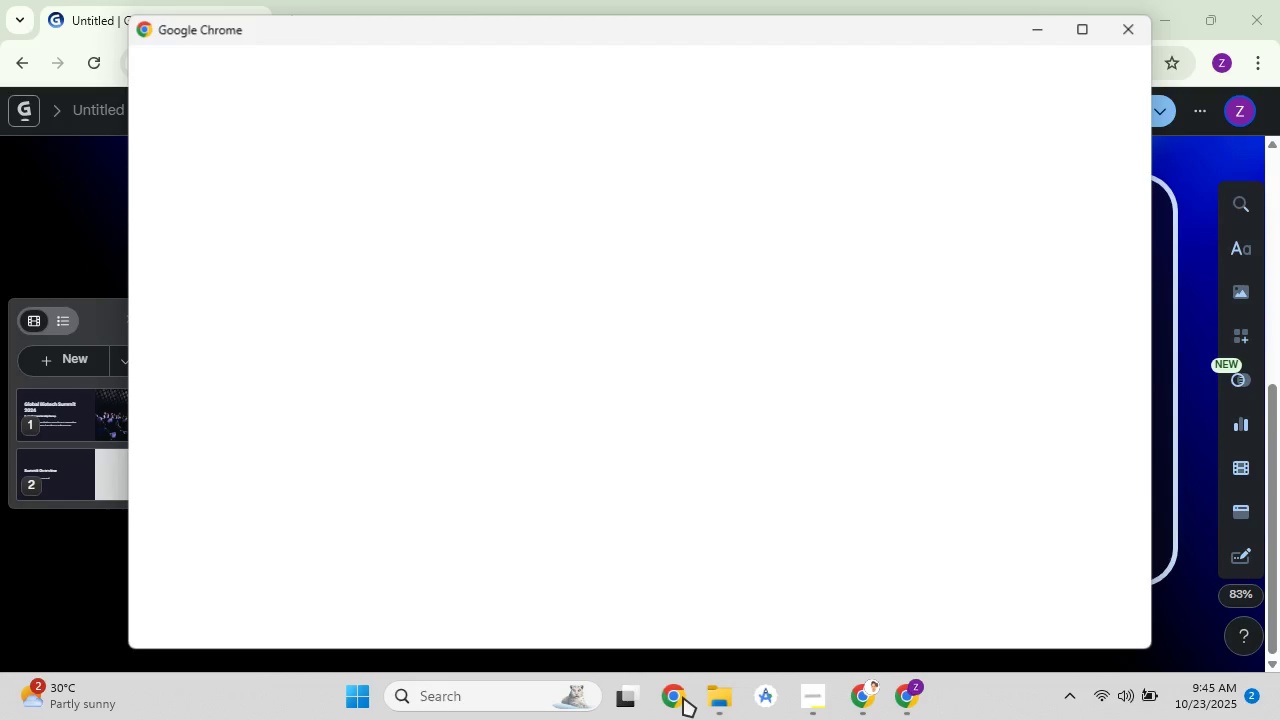 
left_click([701, 398])
 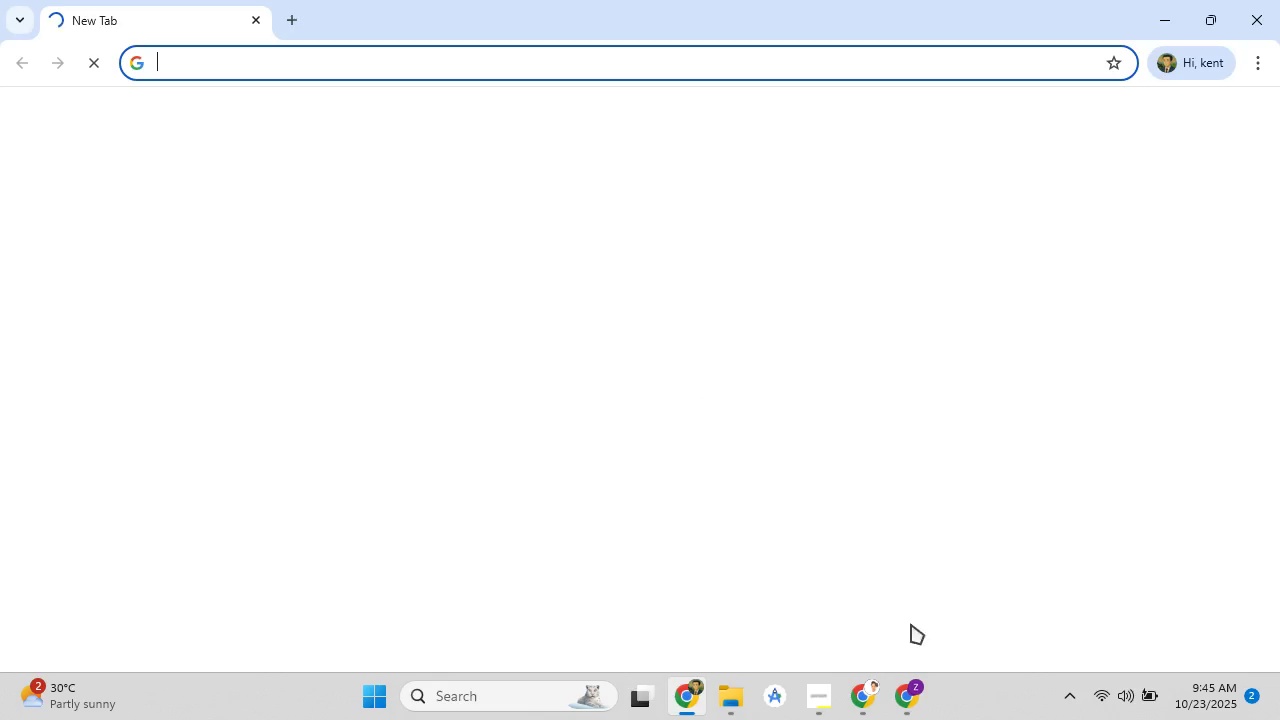 
left_click([864, 719])
 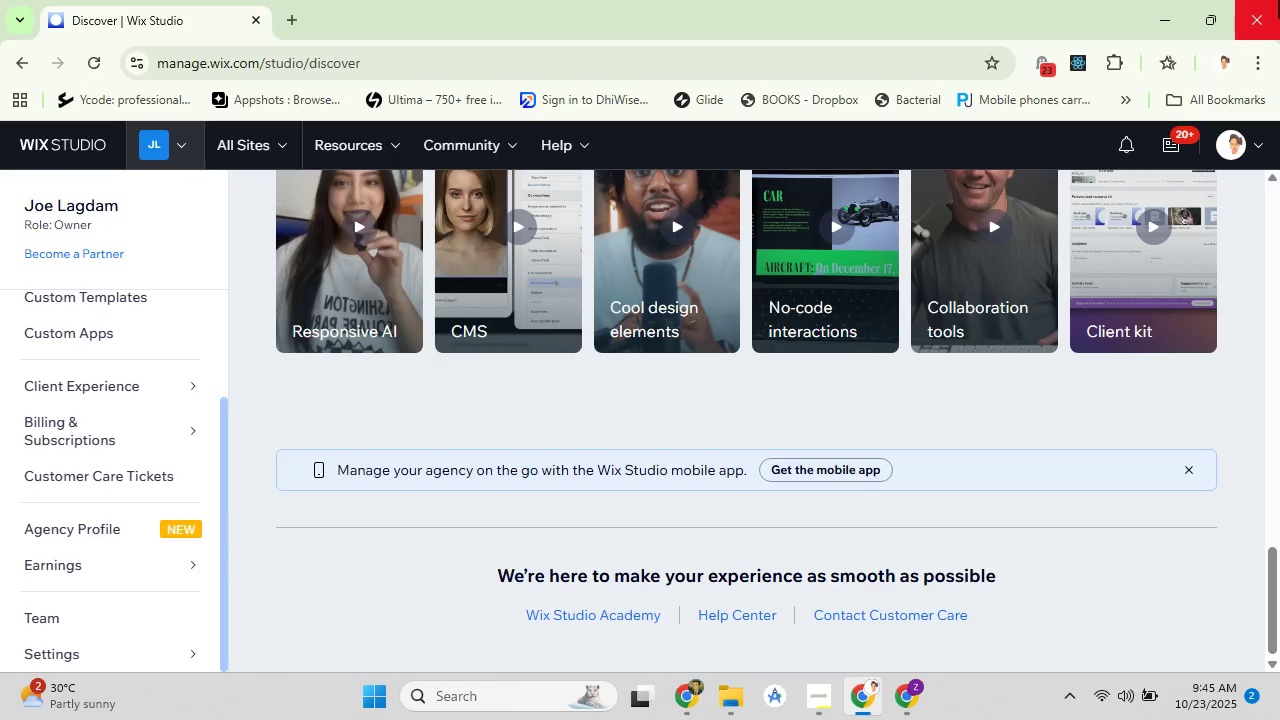 
left_click([1279, 0])
 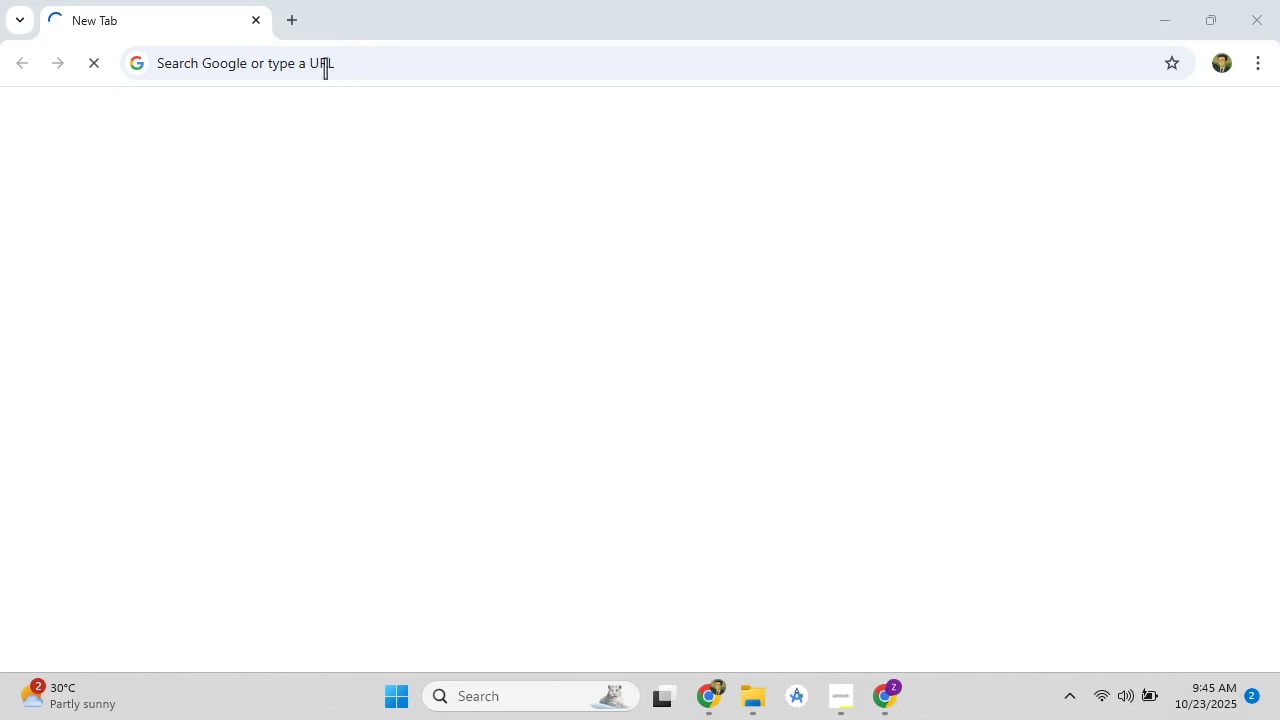 
left_click([325, 69])
 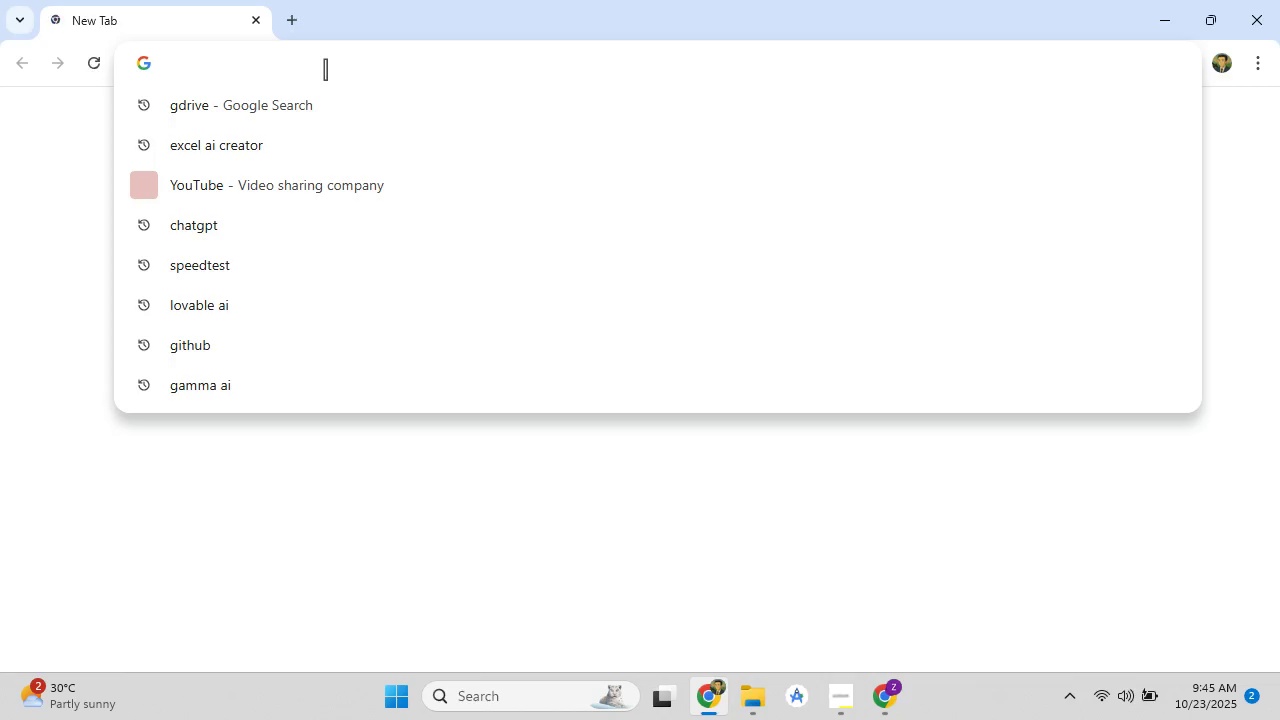 
type(CAV)
key(Backspace)
type(NCA)
key(Backspace)
key(Backspace)
type(VA)
 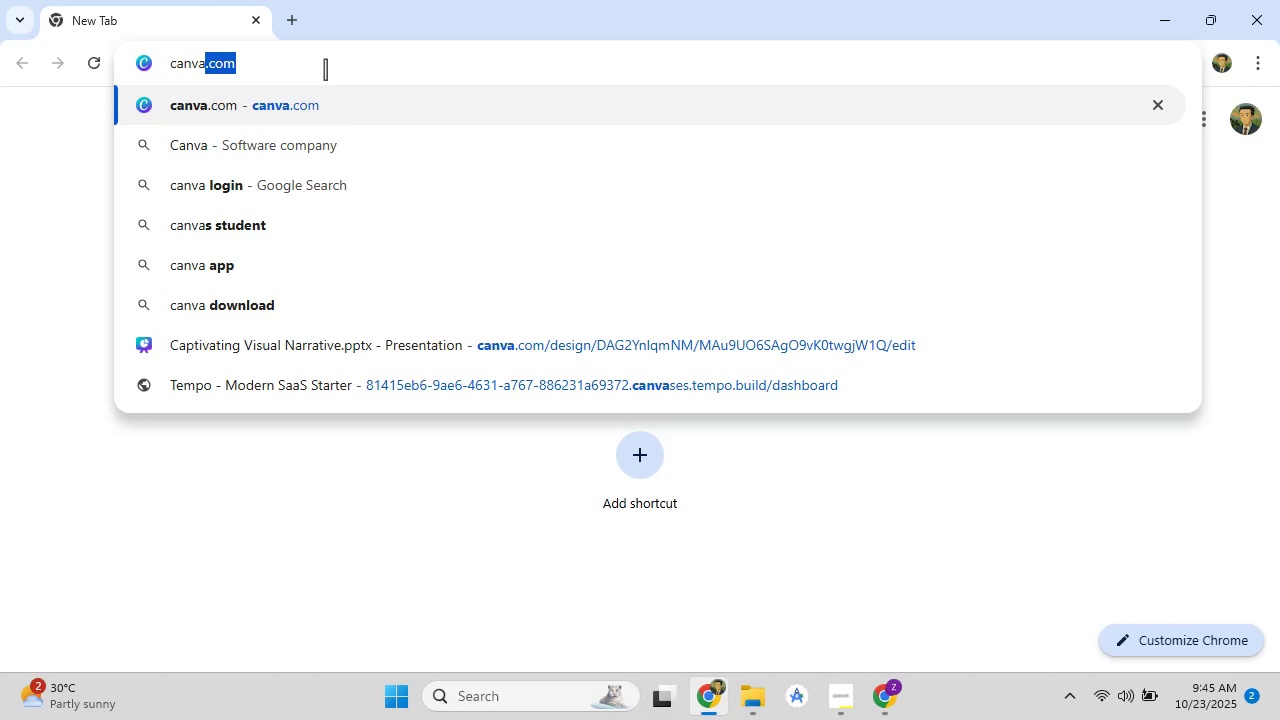 
key(Enter)
 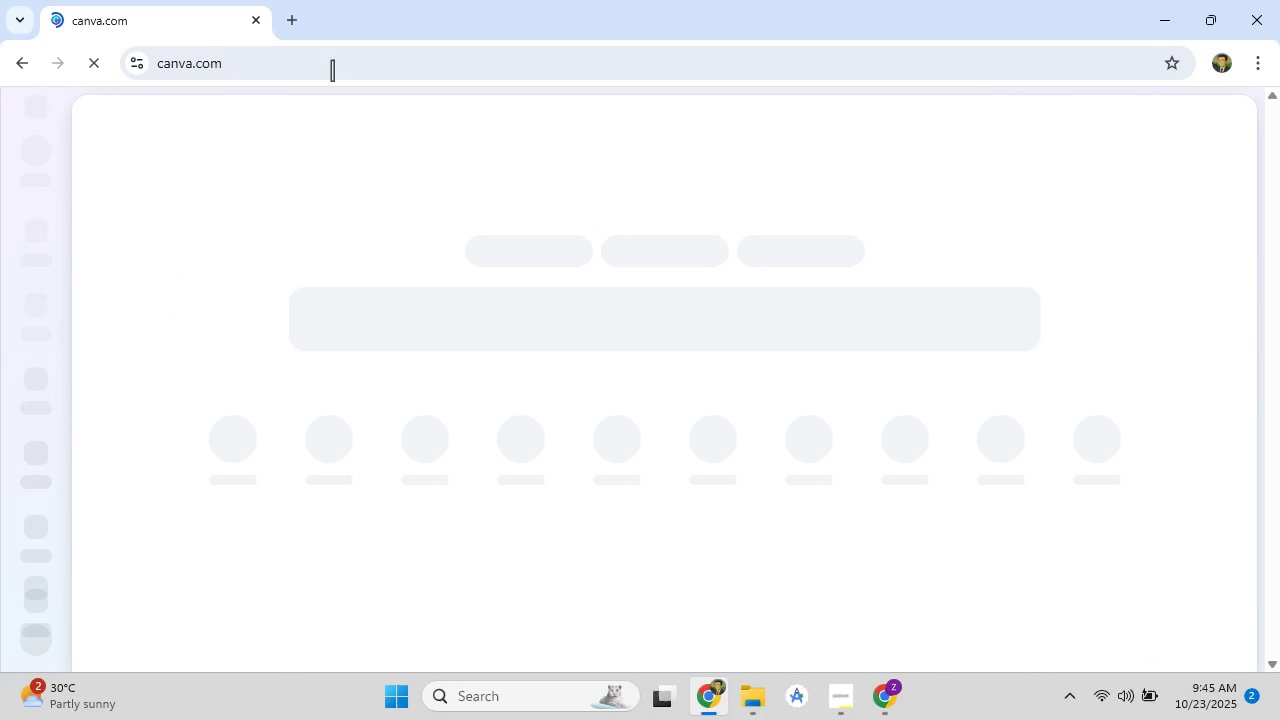 
wait(8.48)
 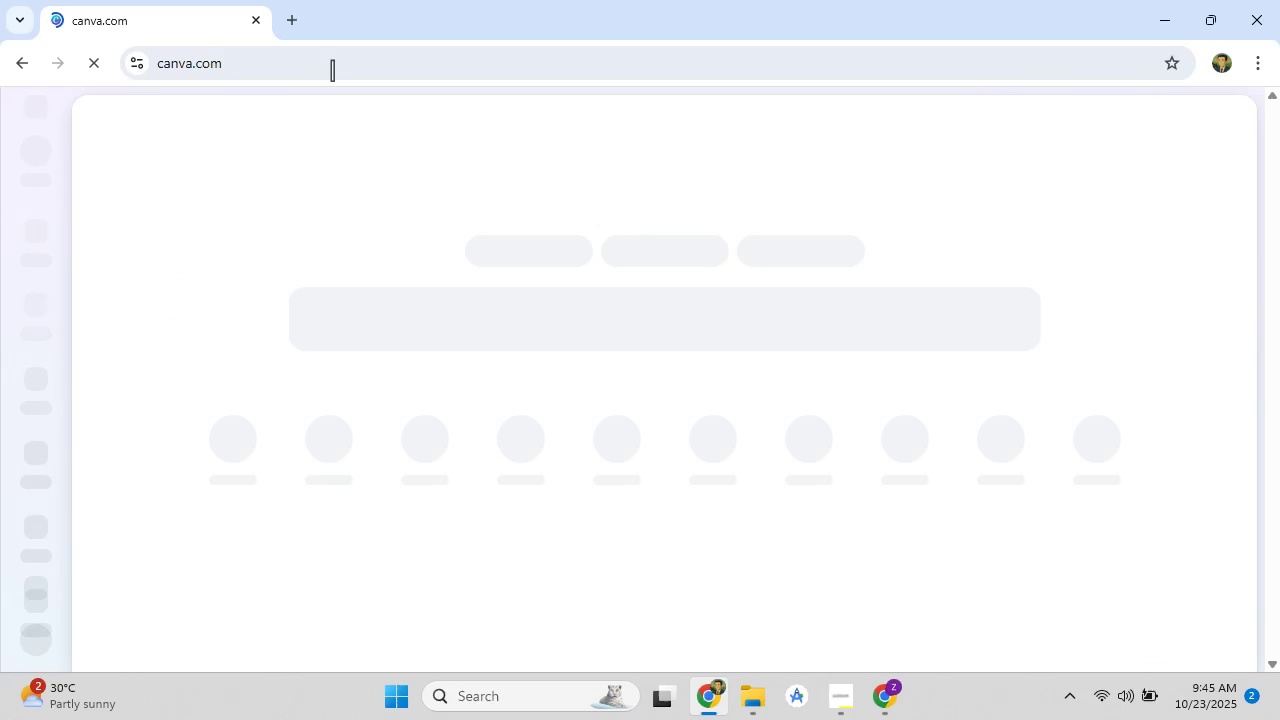 
mouse_move([857, 652])
 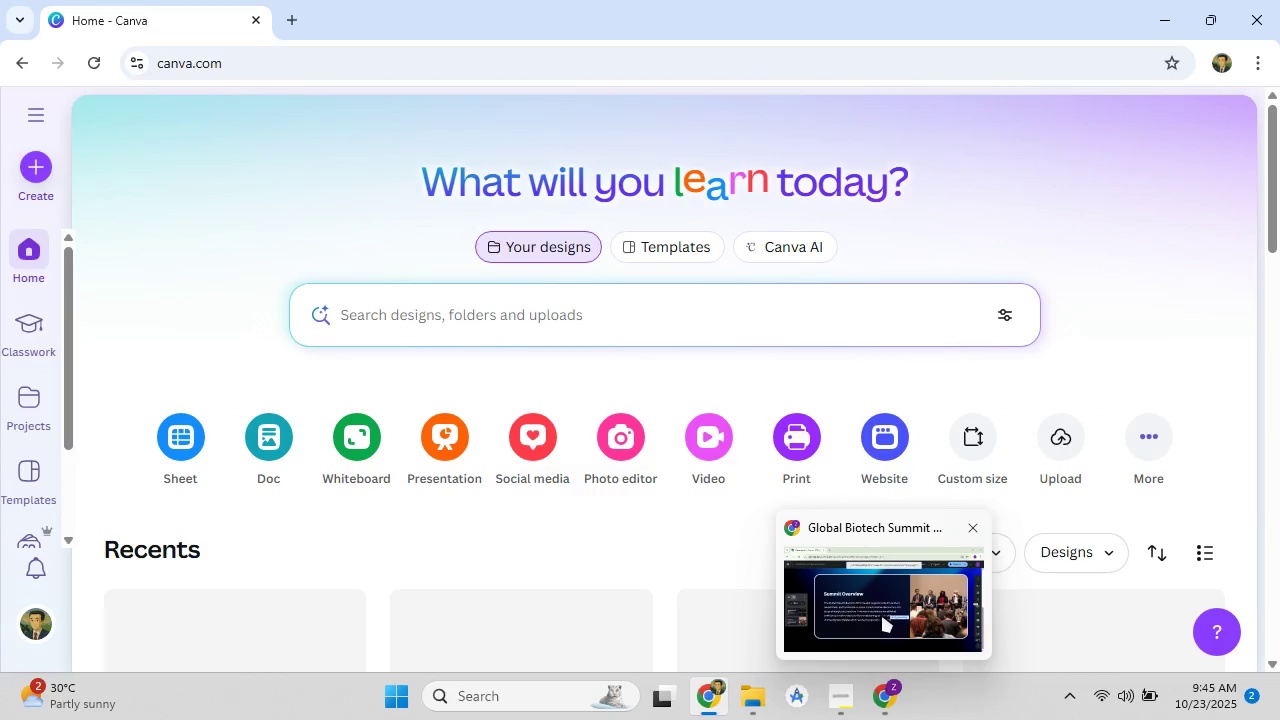 
left_click([881, 614])
 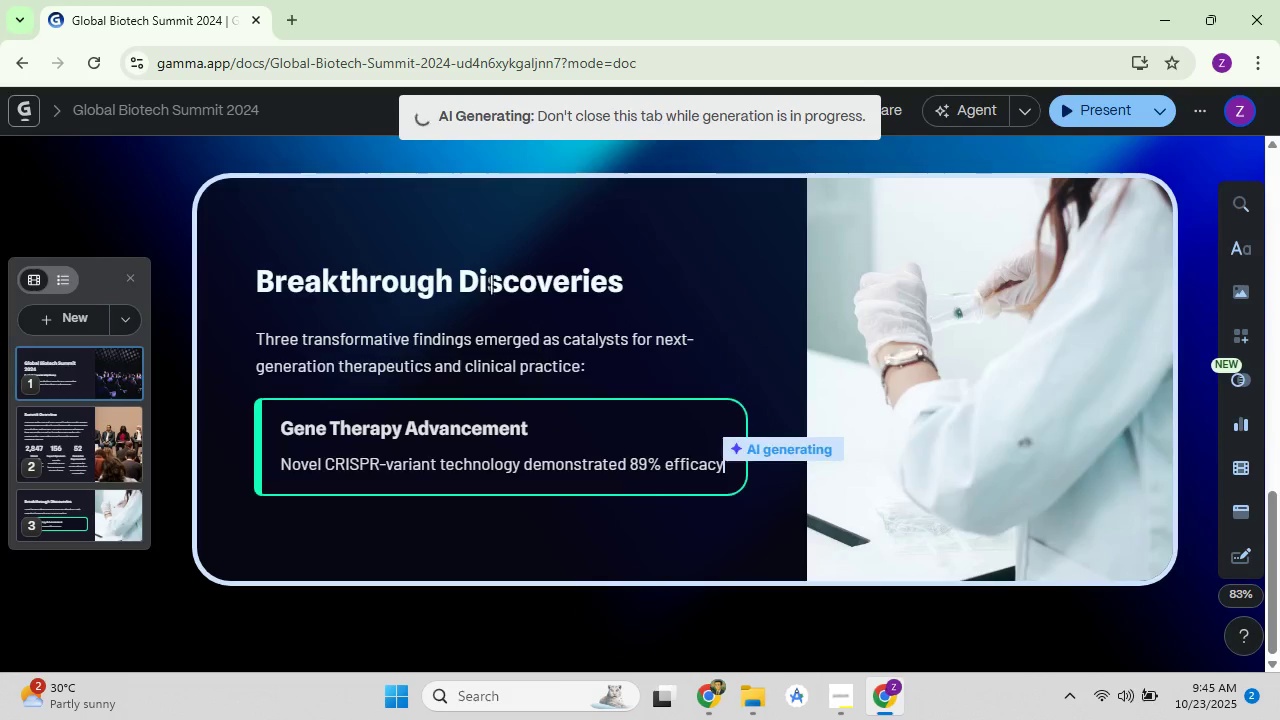 
wait(5.41)
 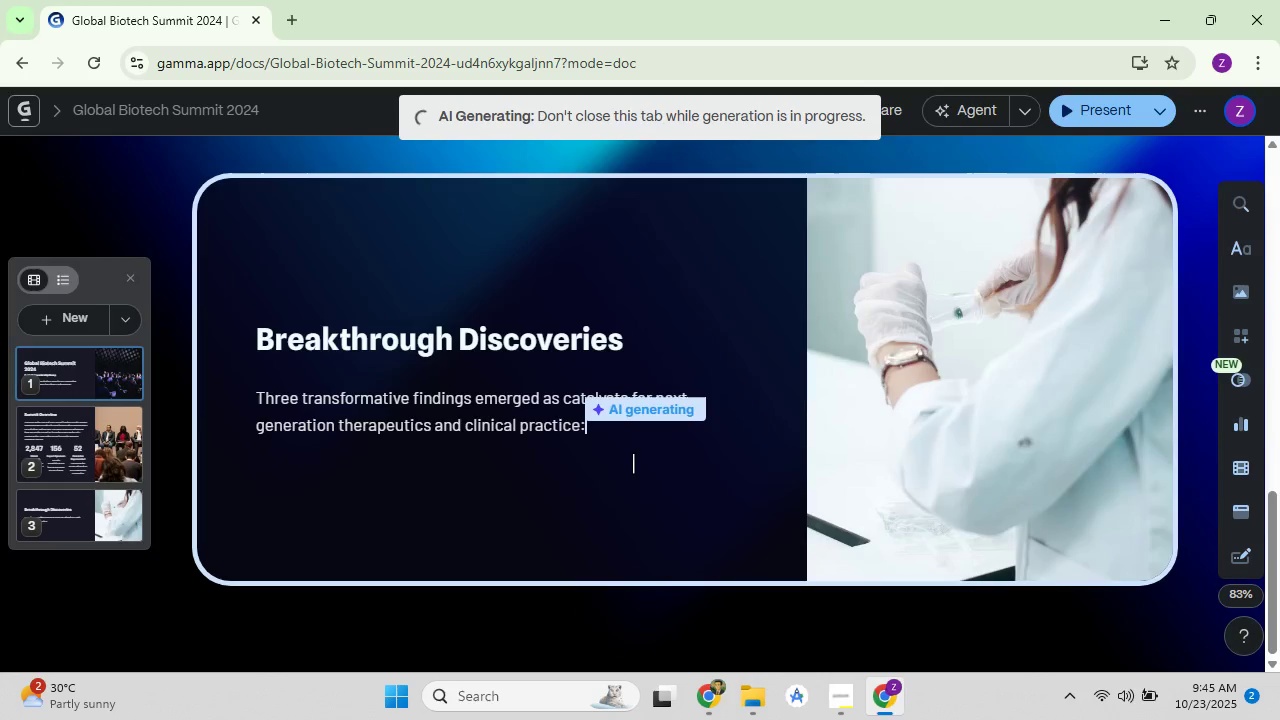 
scroll: coordinate [752, 266], scroll_direction: down, amount: 4.0
 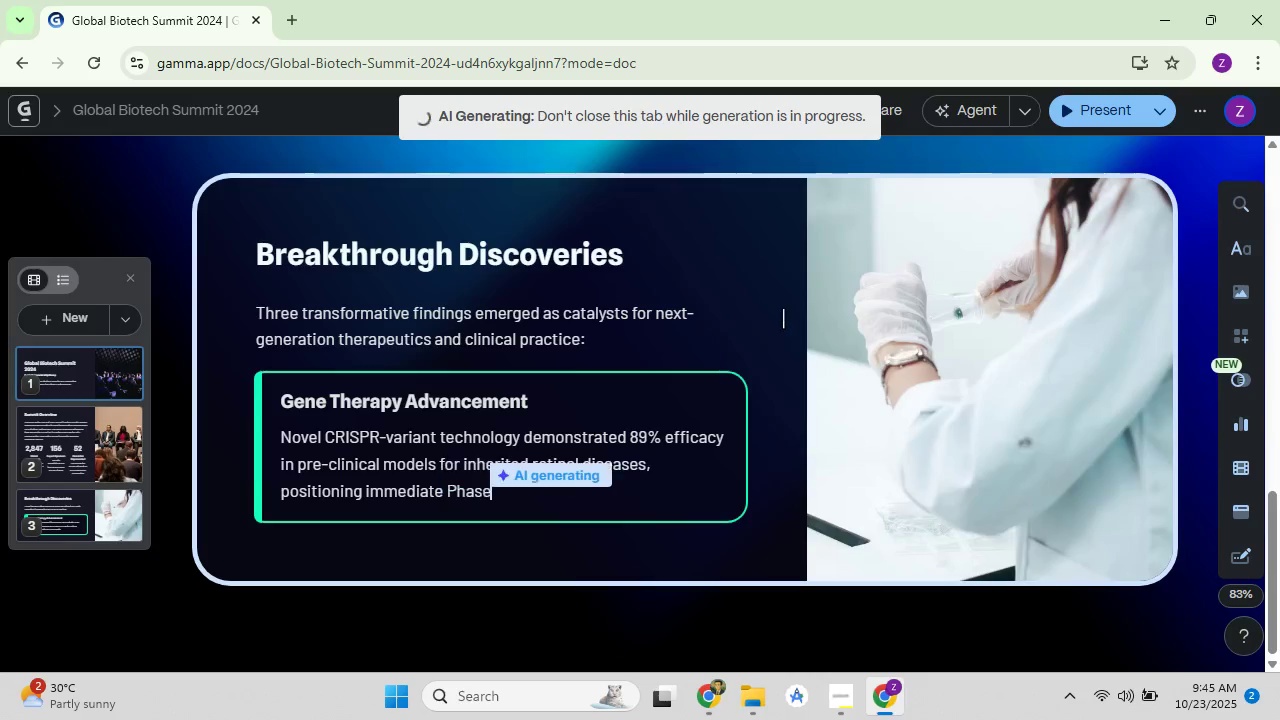 
scroll: coordinate [783, 314], scroll_direction: up, amount: 4.0
 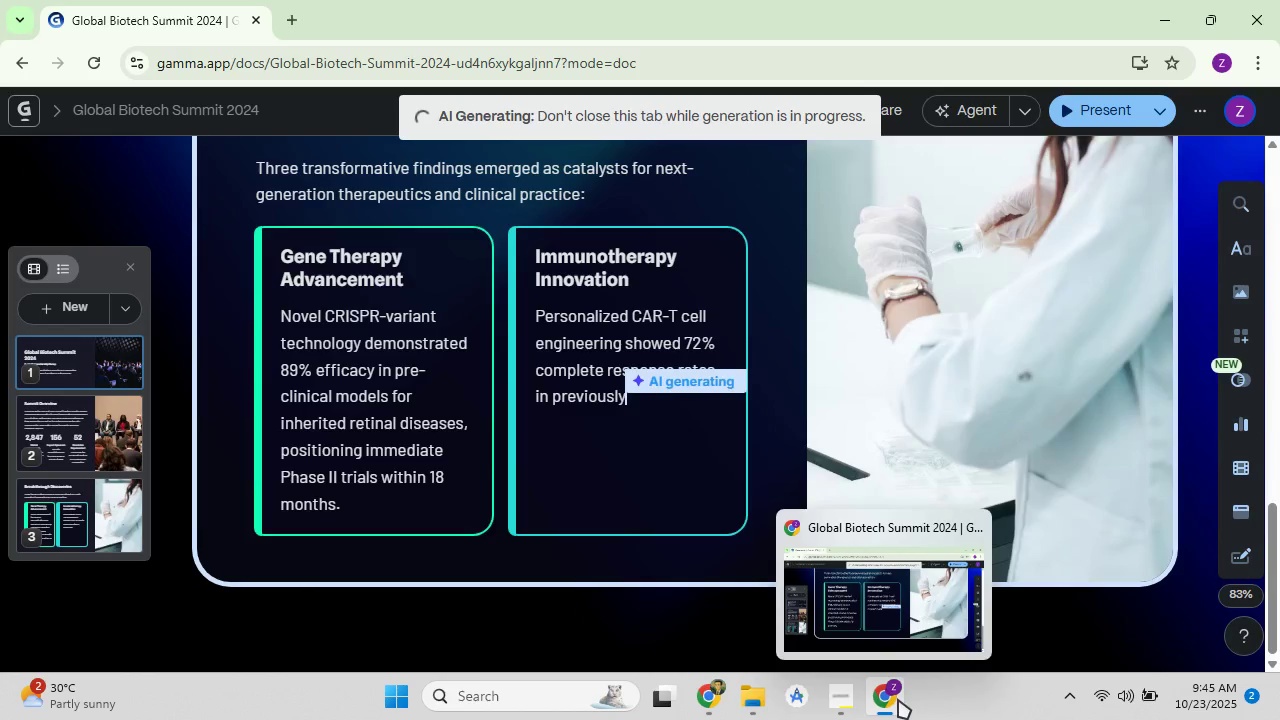 
left_click([825, 705])